 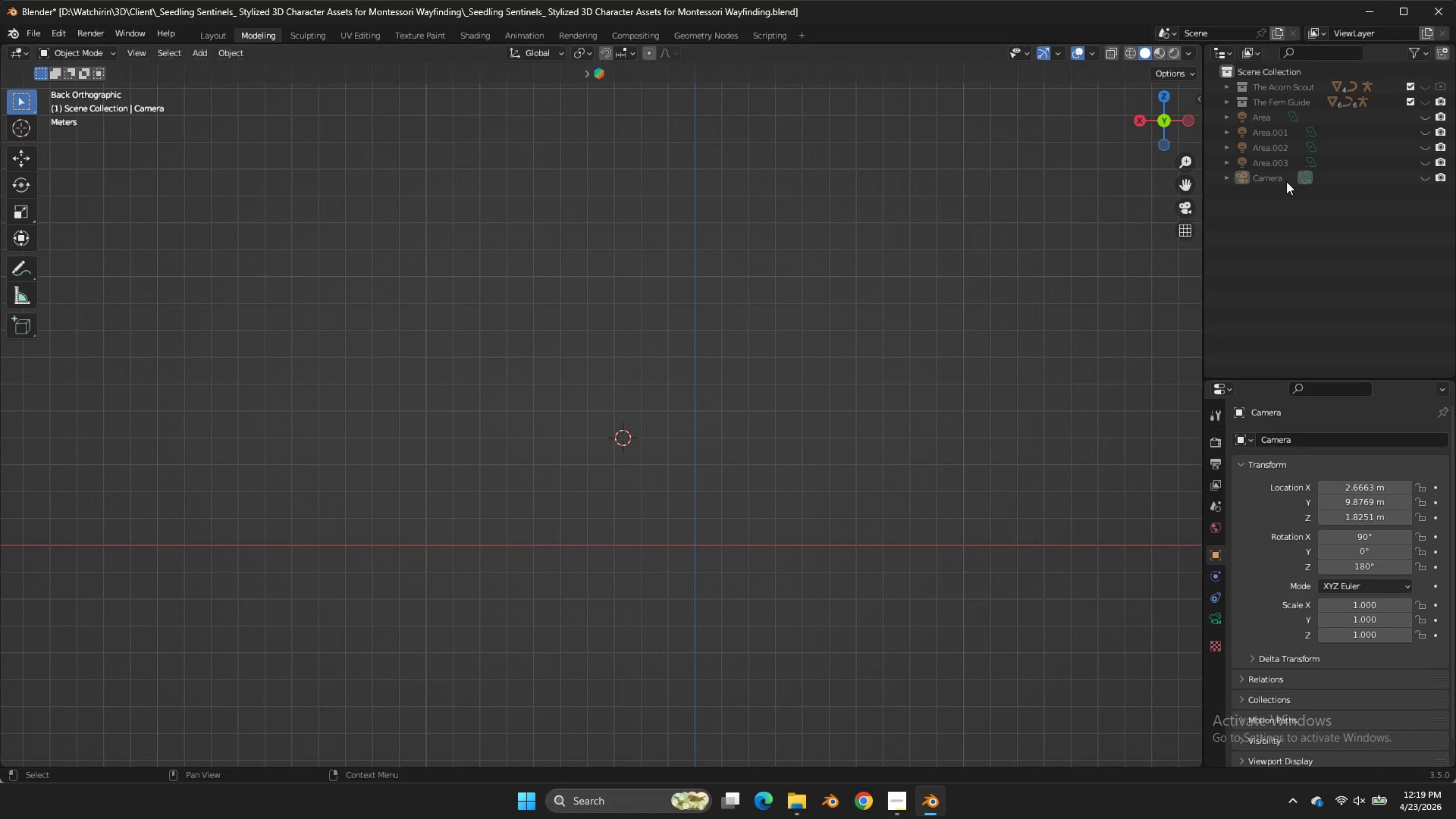 
double_click([1443, 89])
 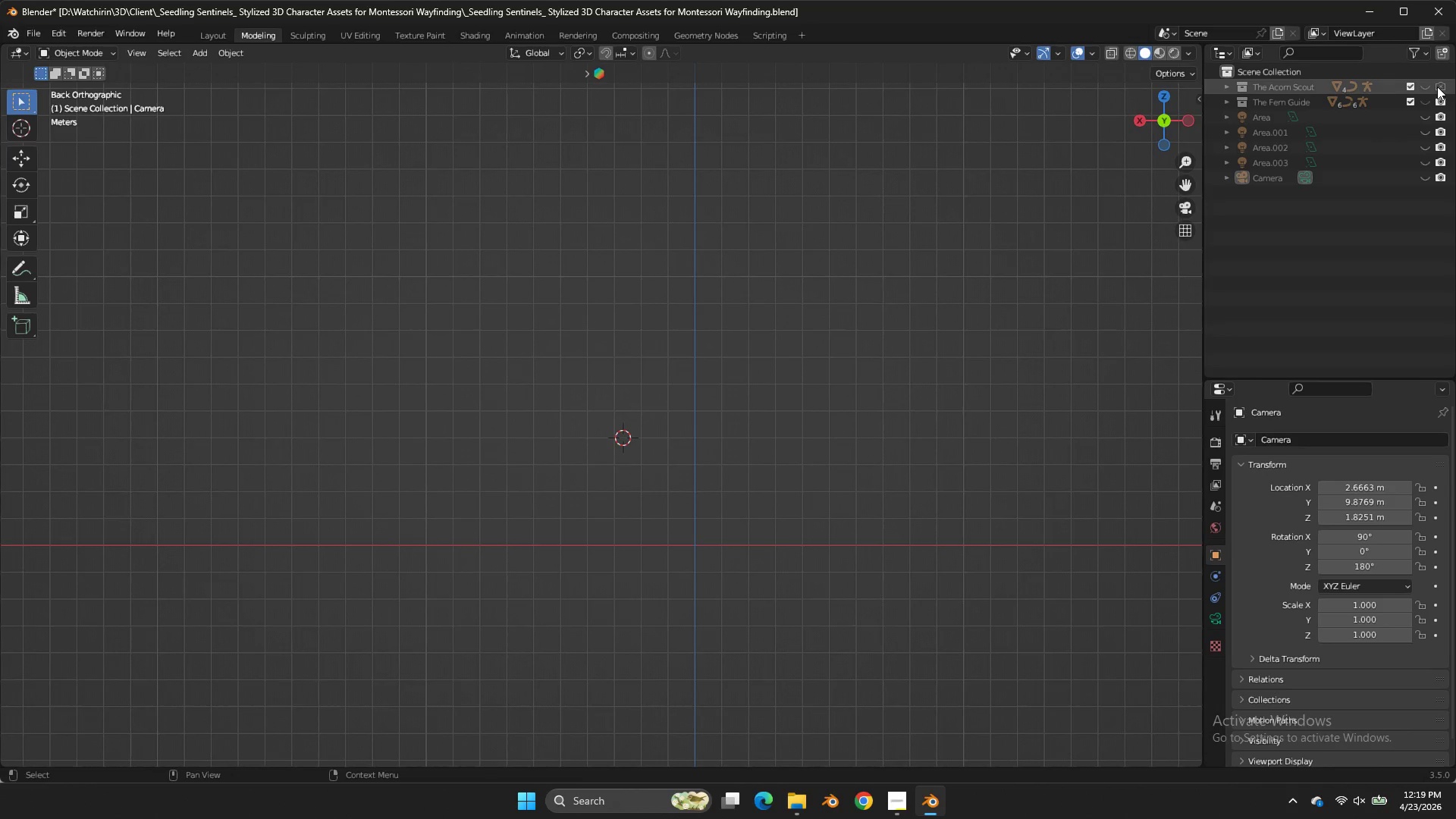 
left_click([1437, 86])
 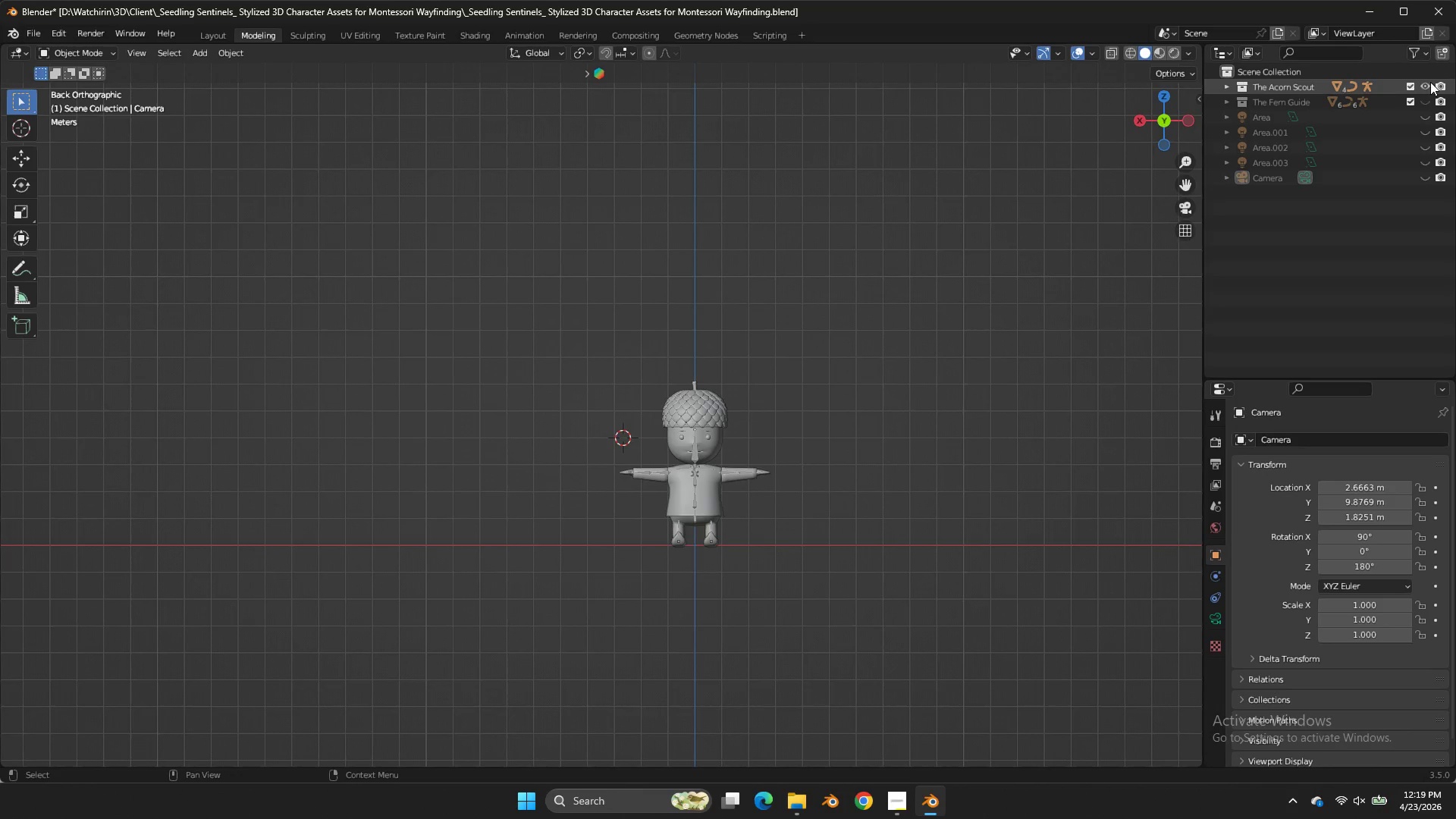 
left_click_drag(start_coordinate=[1430, 82], to_coordinate=[1429, 86])
 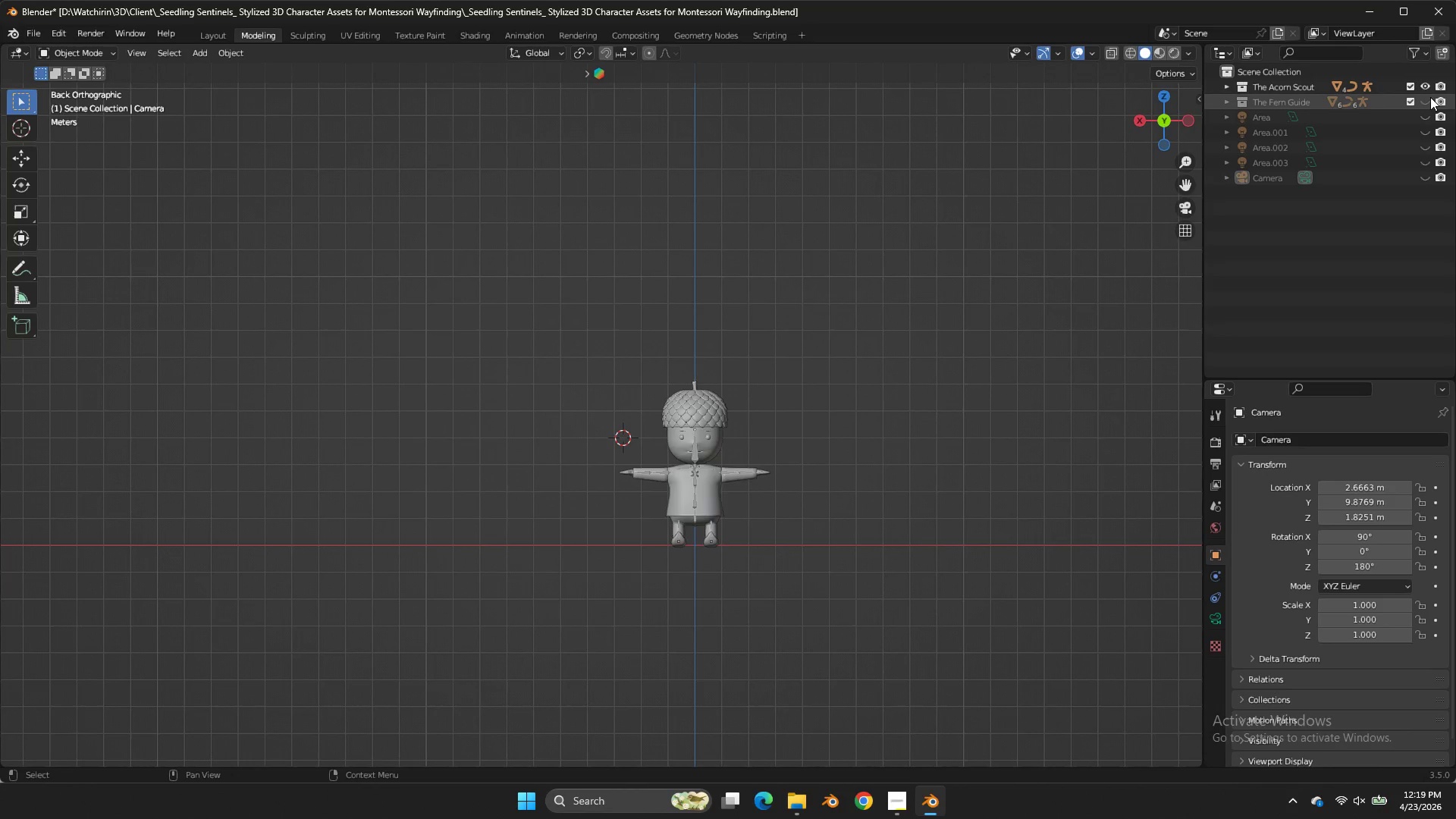 
left_click([1430, 97])
 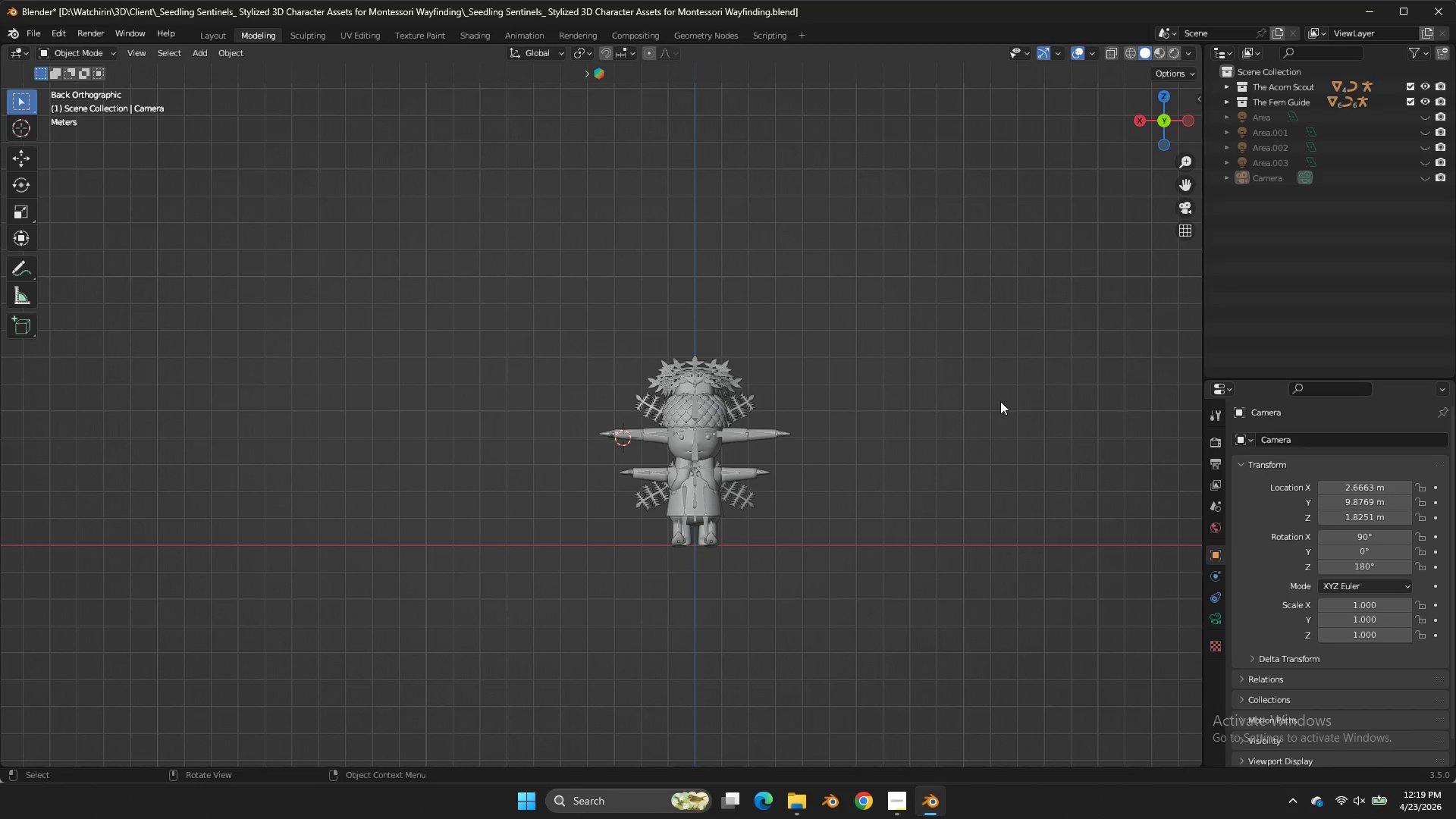 
scroll: coordinate [999, 403], scroll_direction: up, amount: 2.0
 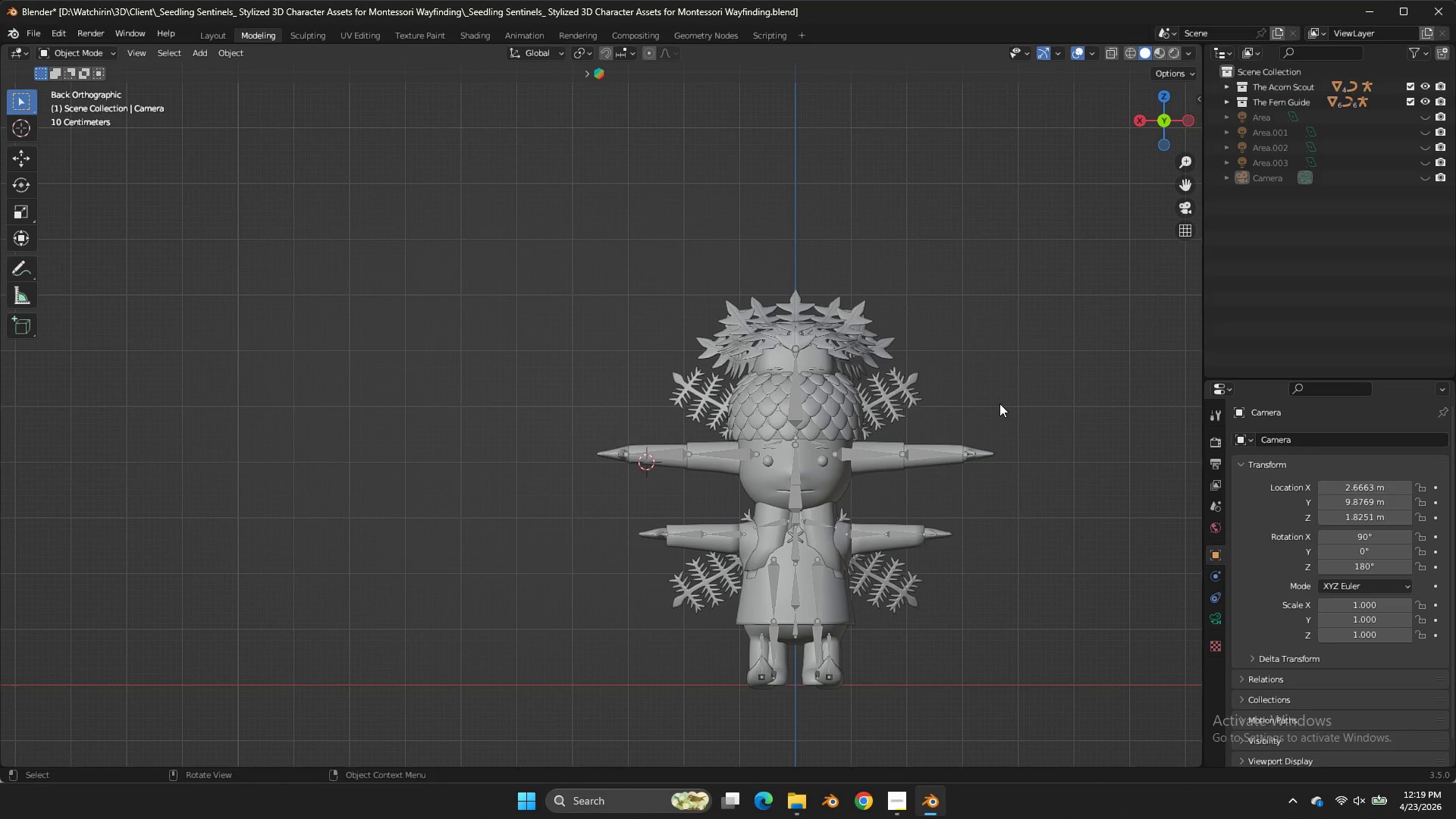 
key(Z)
 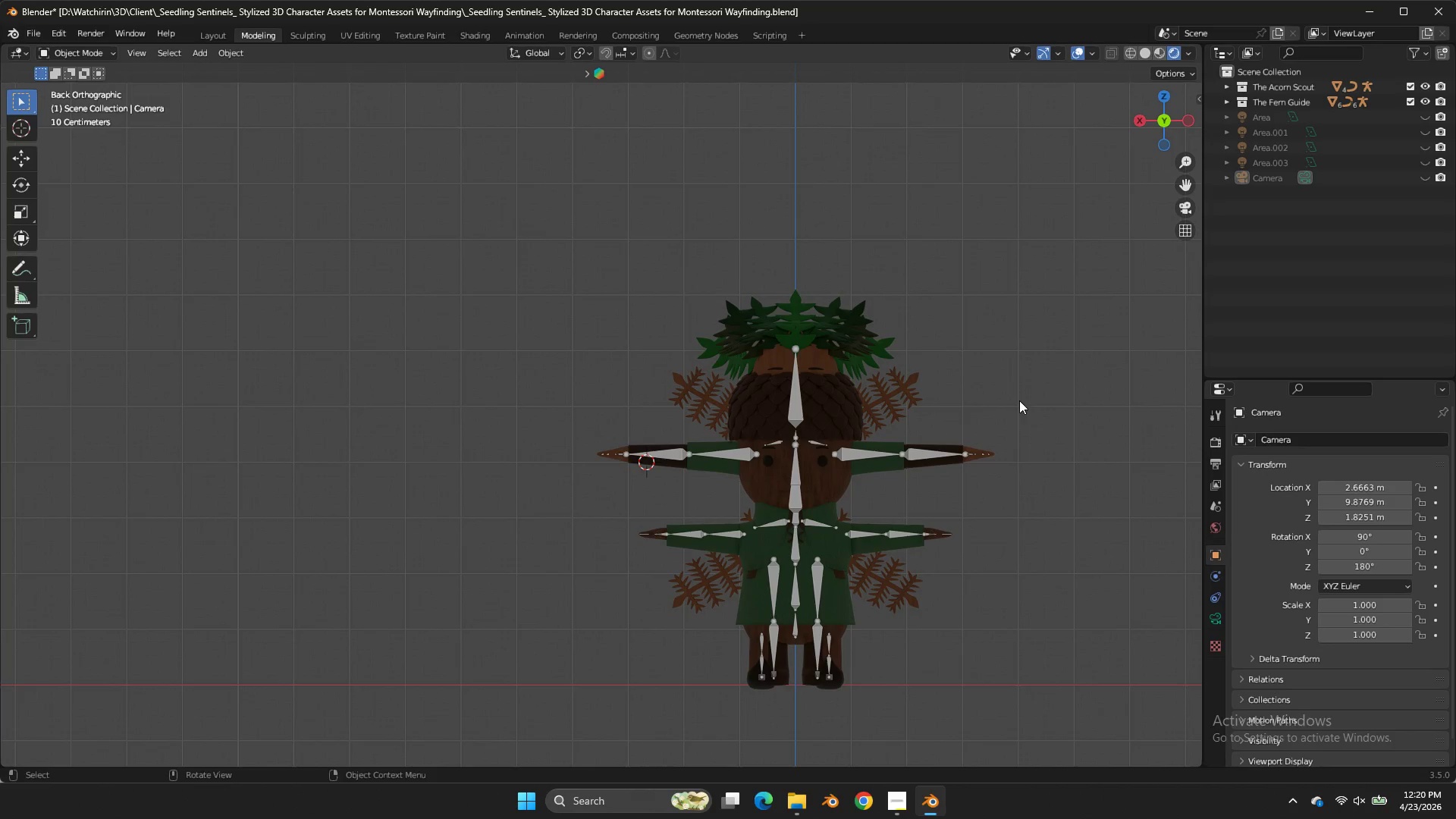 
type(zz)
 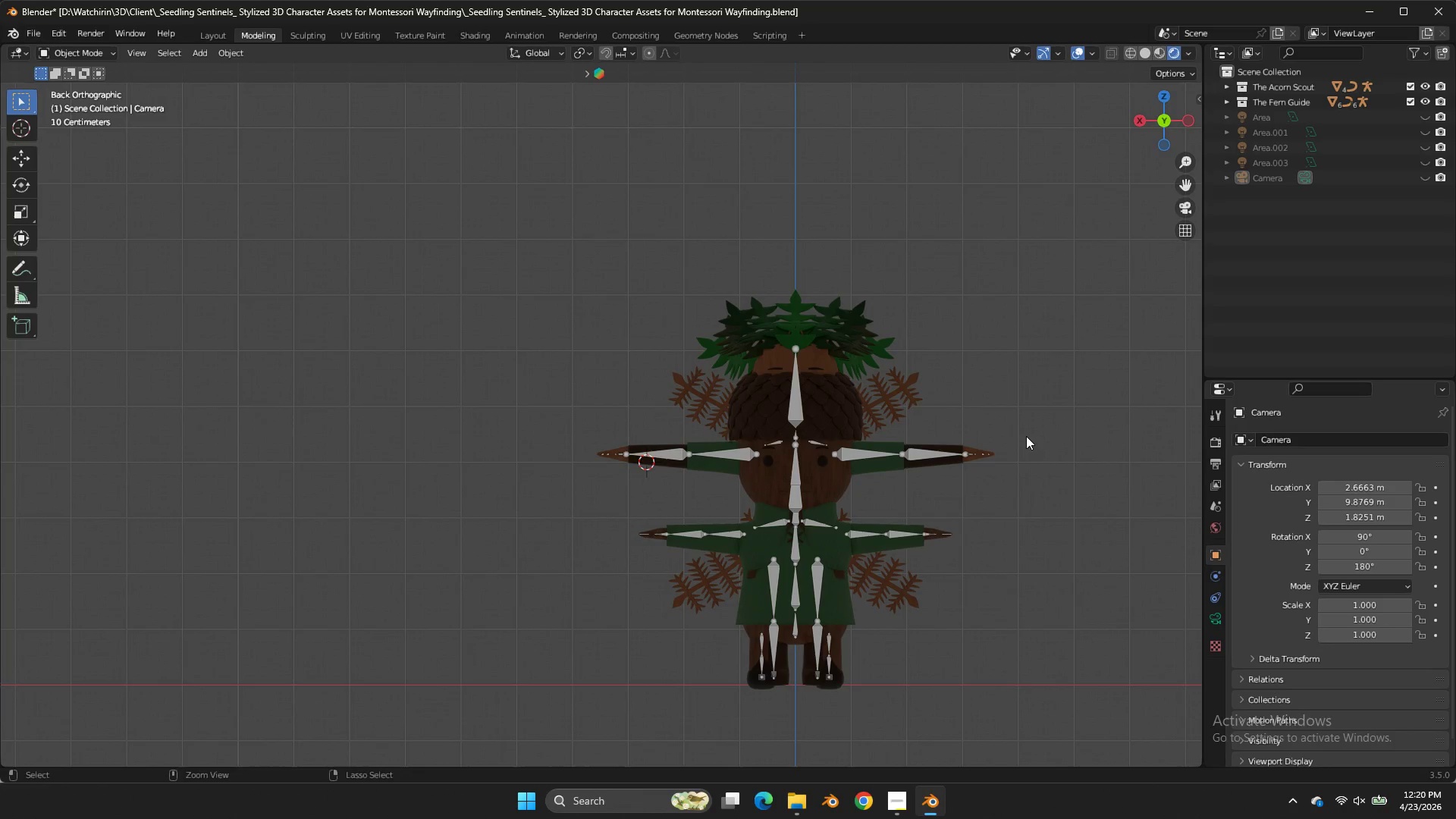 
hold_key(key=ControlLeft, duration=0.36)
 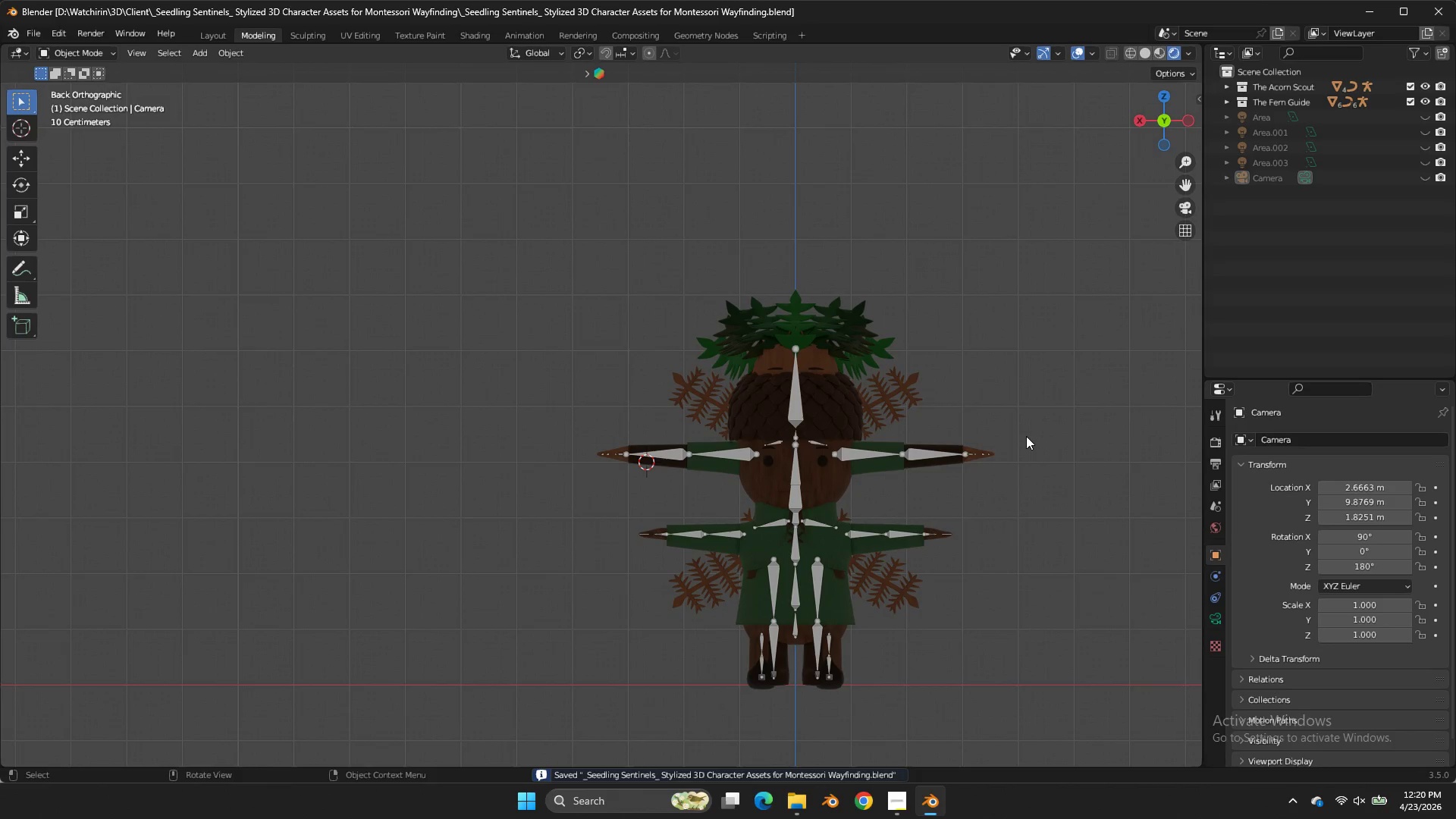 